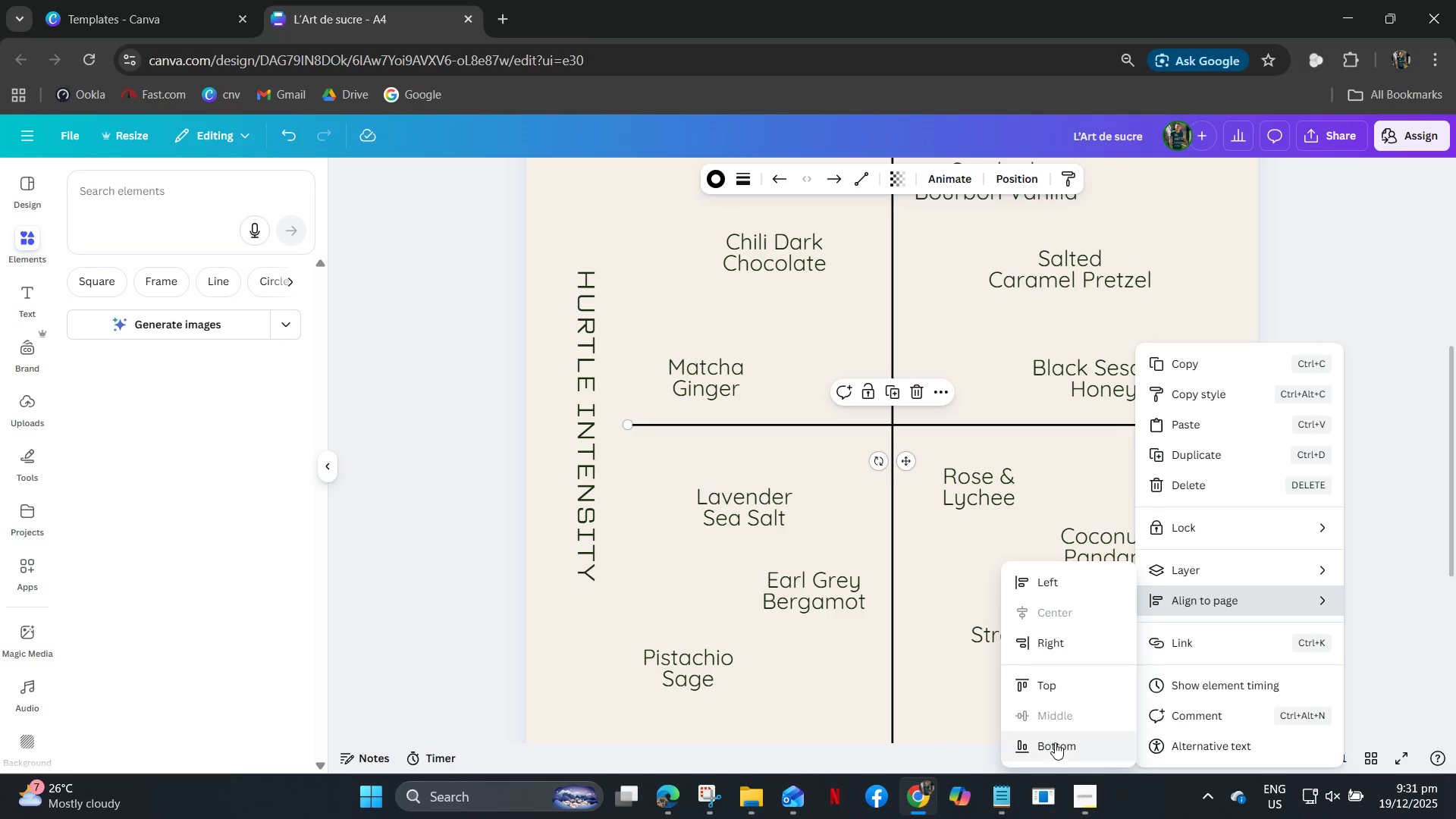 
left_click([1015, 450])
 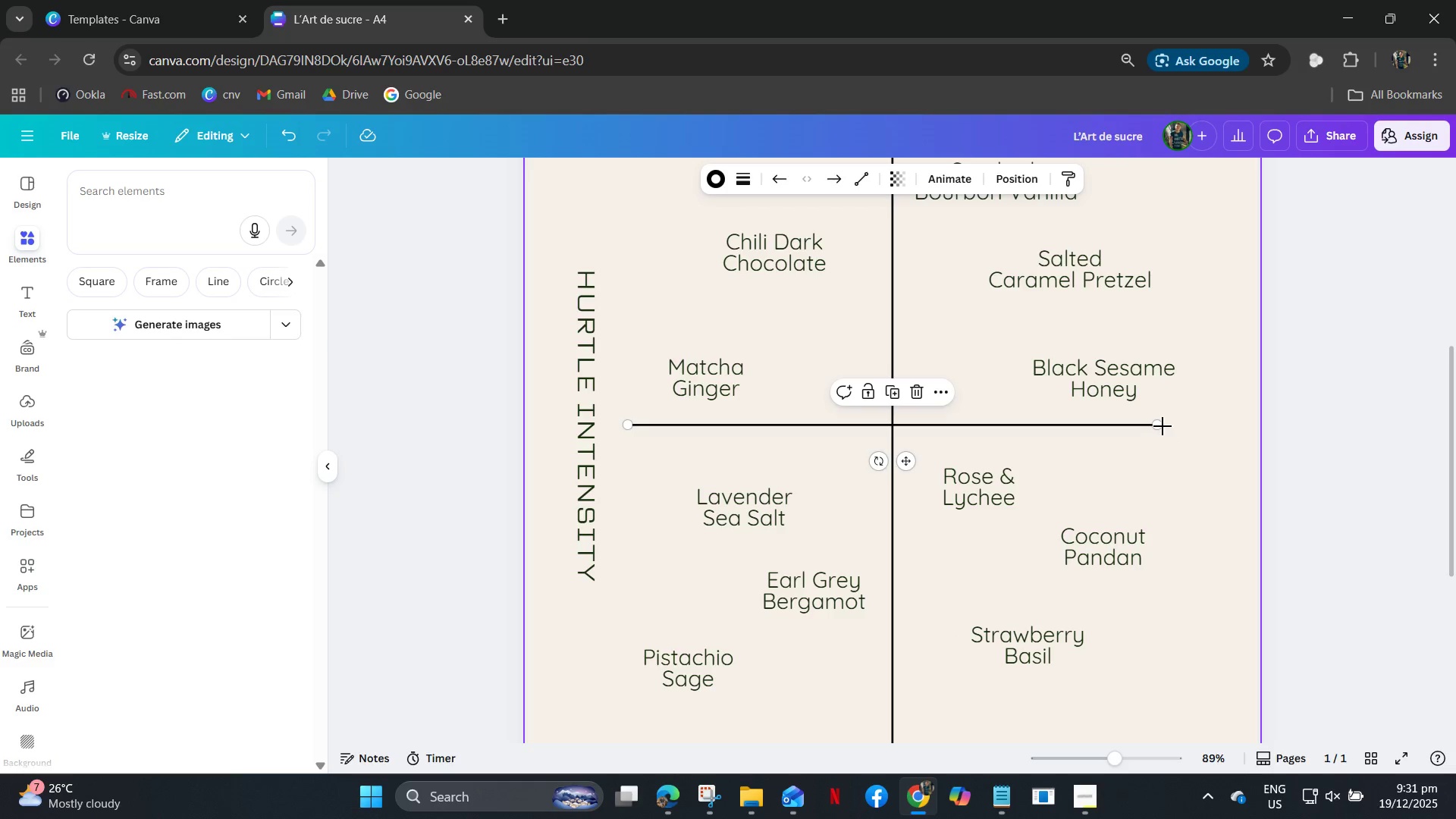 
left_click_drag(start_coordinate=[1160, 426], to_coordinate=[1182, 430])
 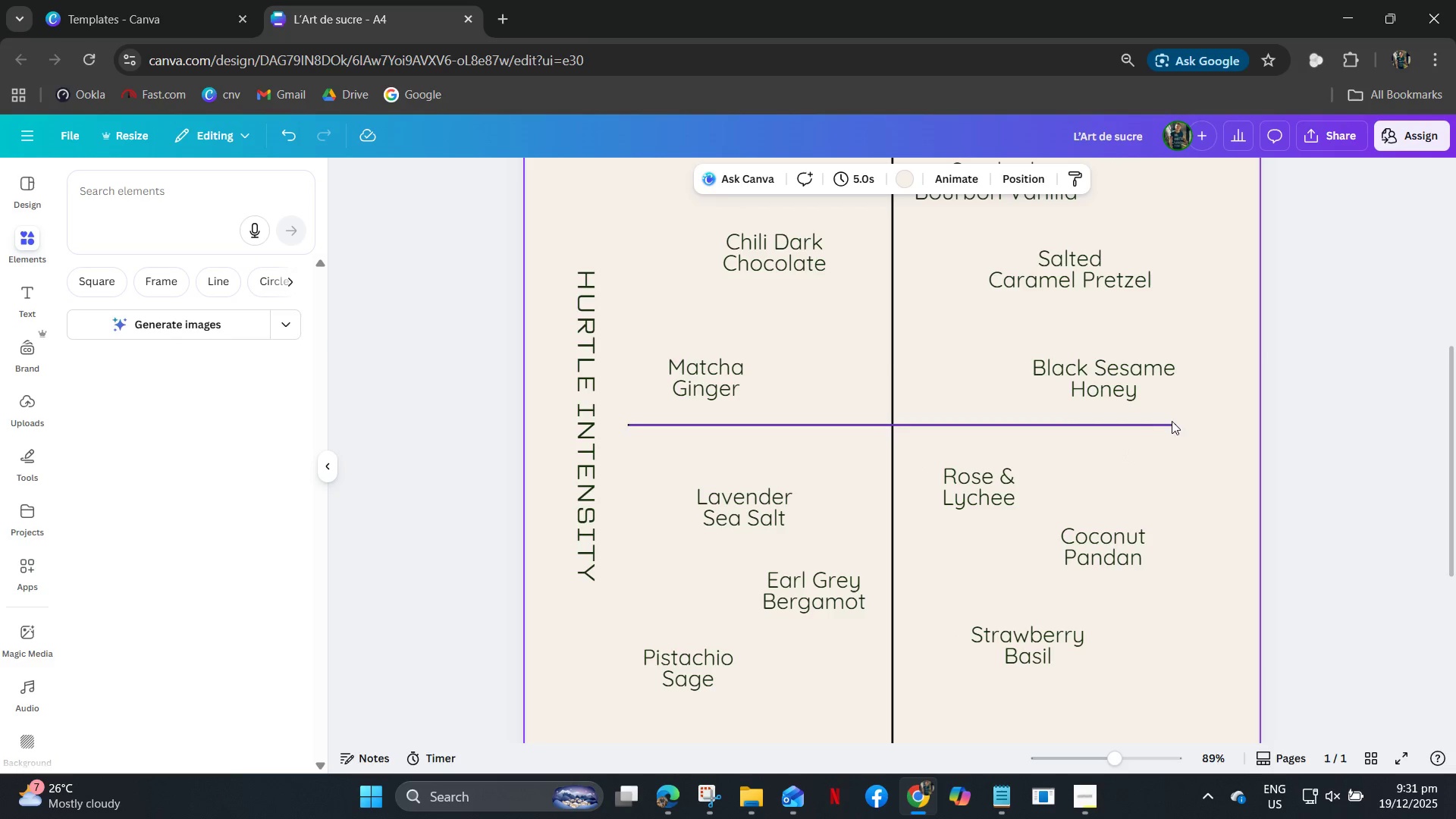 
left_click_drag(start_coordinate=[1177, 423], to_coordinate=[1203, 425])
 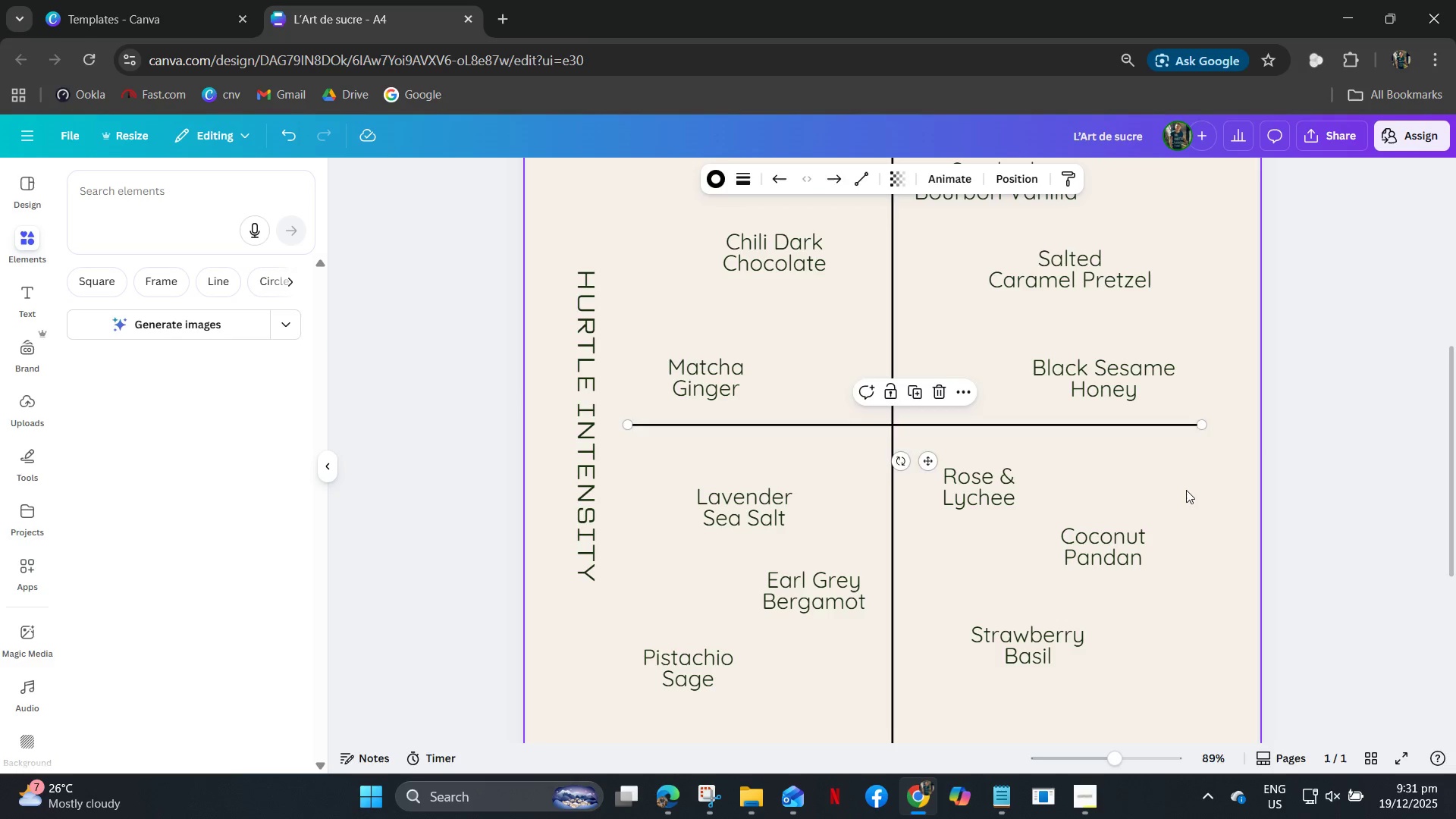 
left_click([1186, 490])
 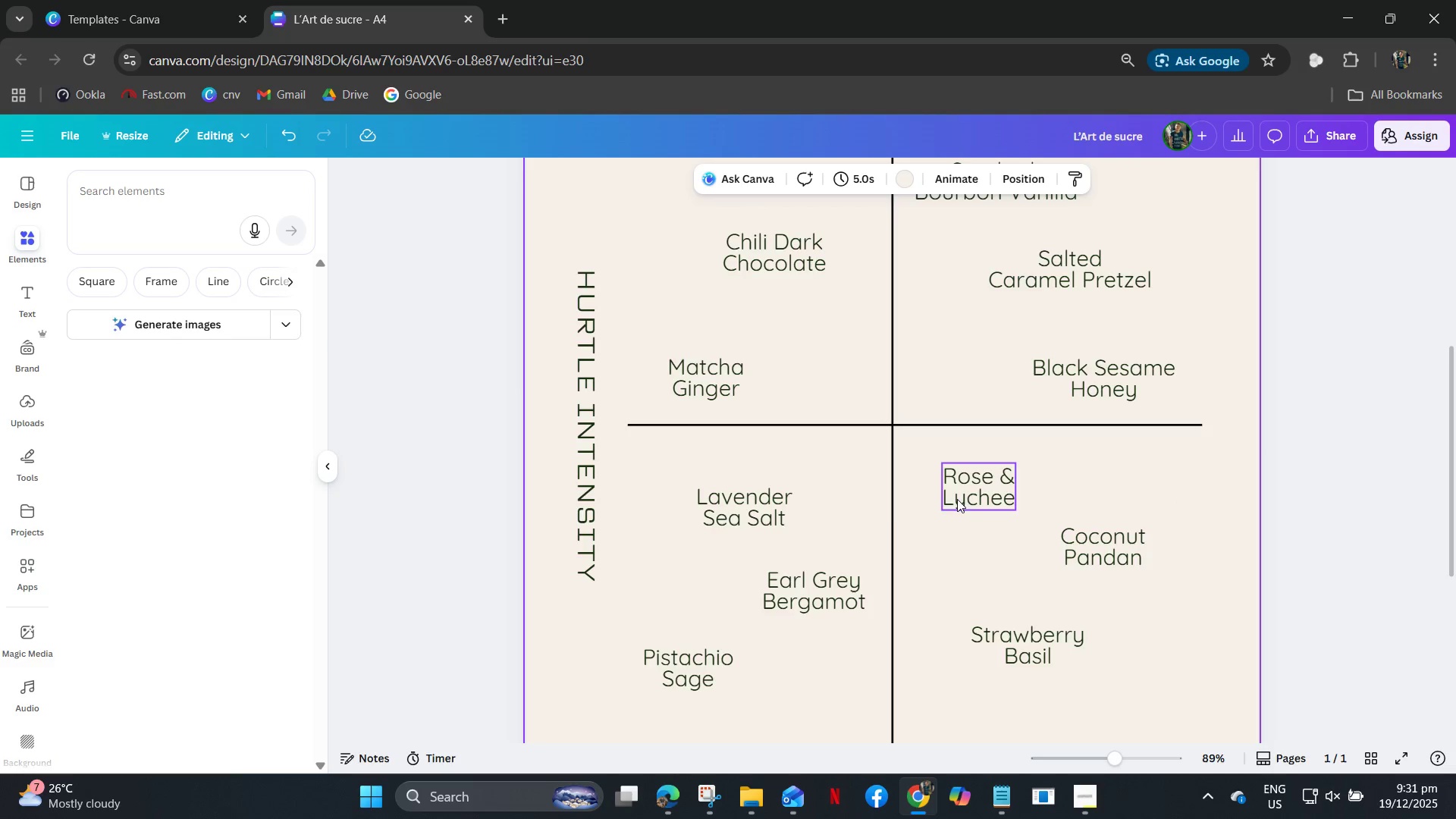 
scroll: coordinate [954, 503], scroll_direction: up, amount: 4.0
 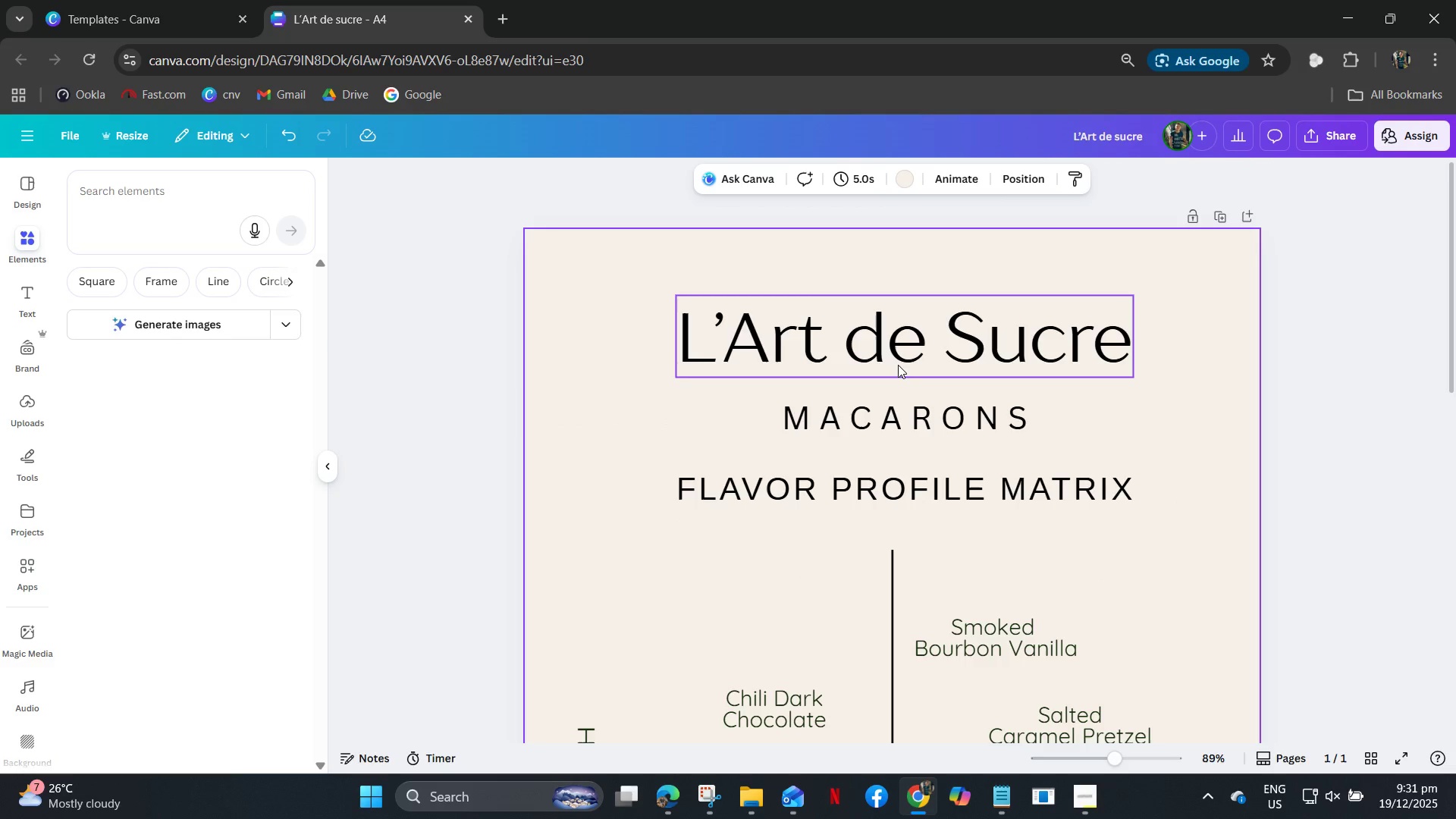 
hold_key(key=ControlLeft, duration=0.7)
scroll: coordinate [999, 421], scroll_direction: down, amount: 9.0
 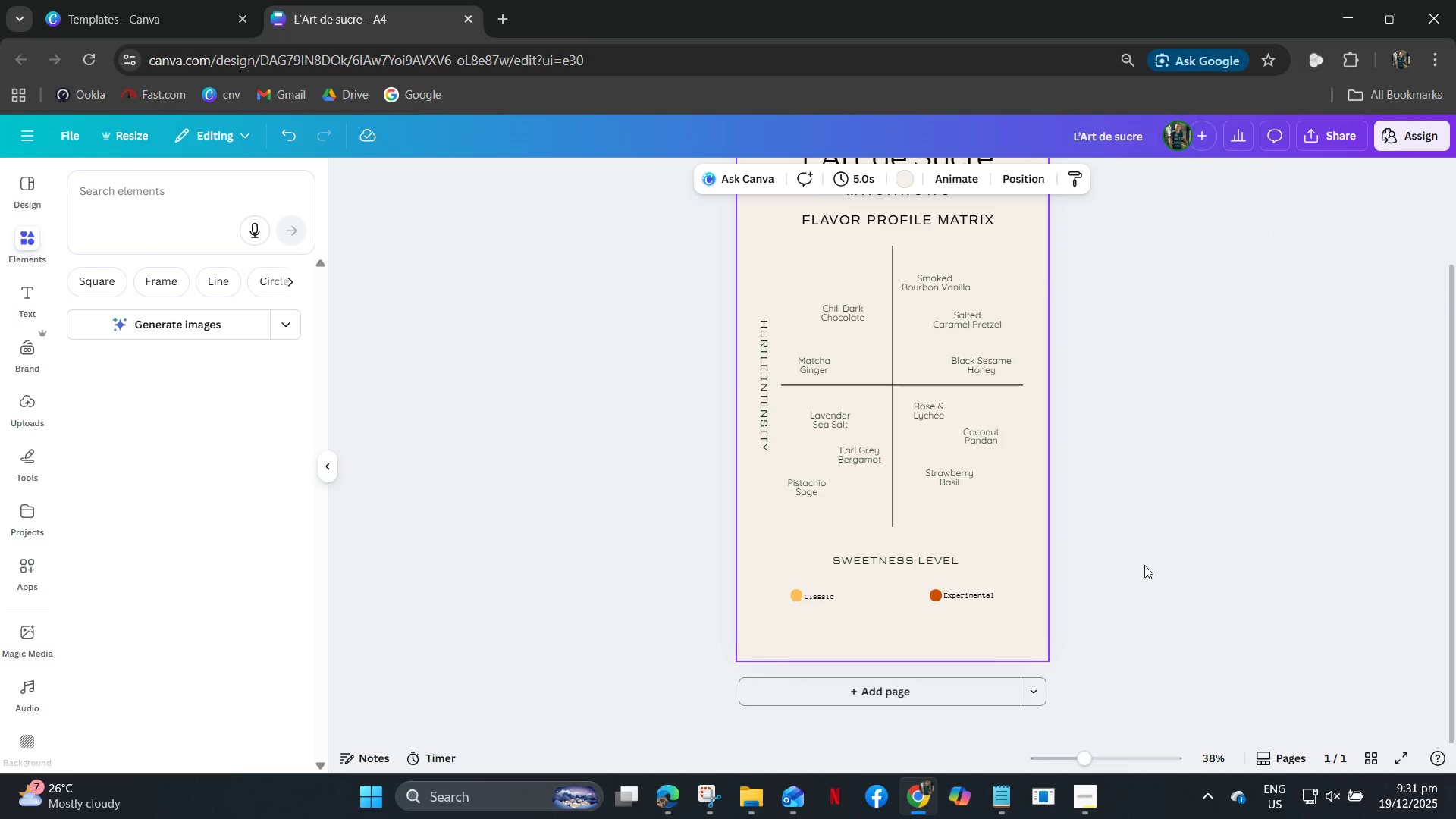 
scroll: coordinate [1165, 579], scroll_direction: up, amount: 1.0
 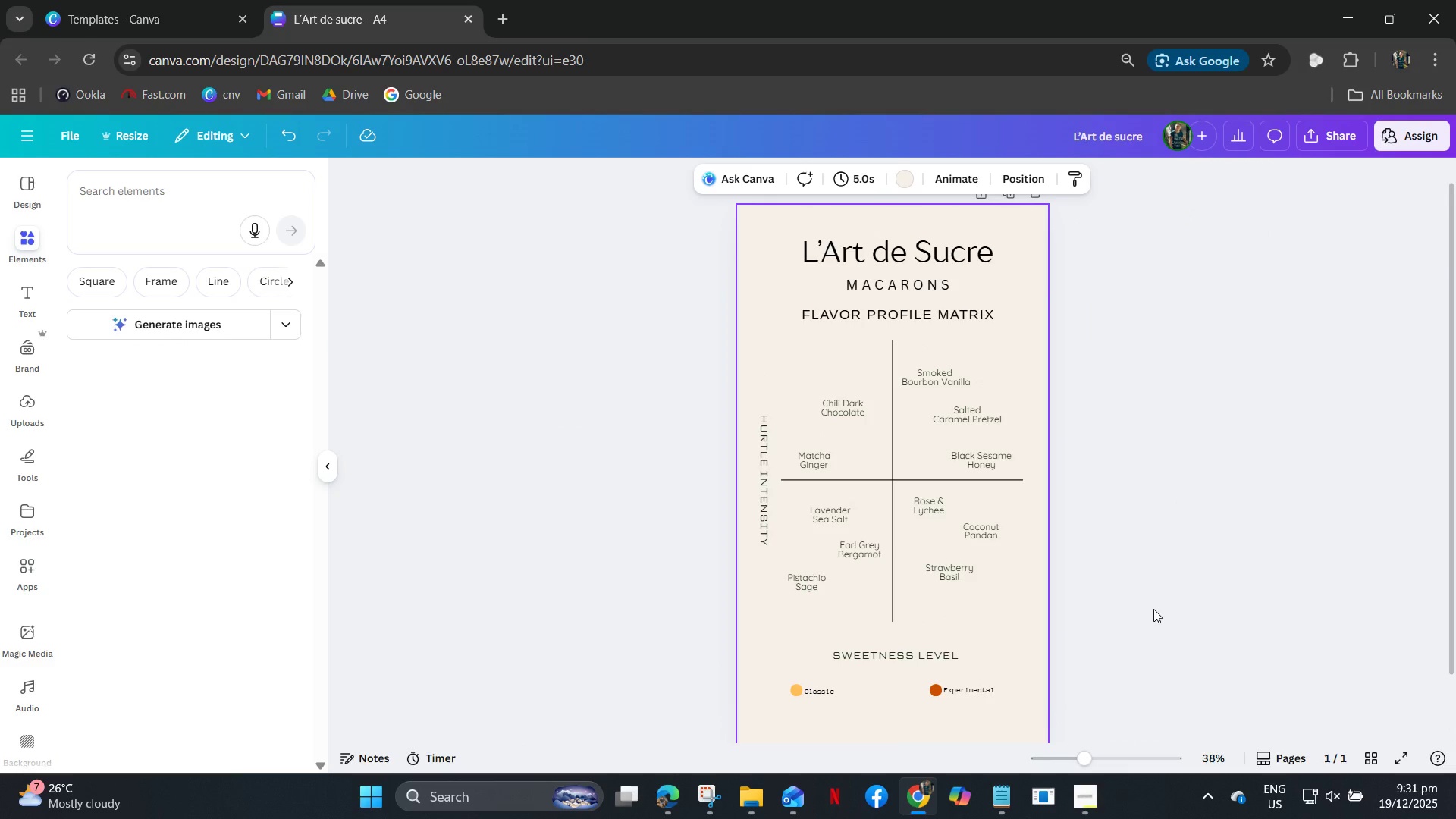 
scroll: coordinate [1153, 610], scroll_direction: down, amount: 1.0
 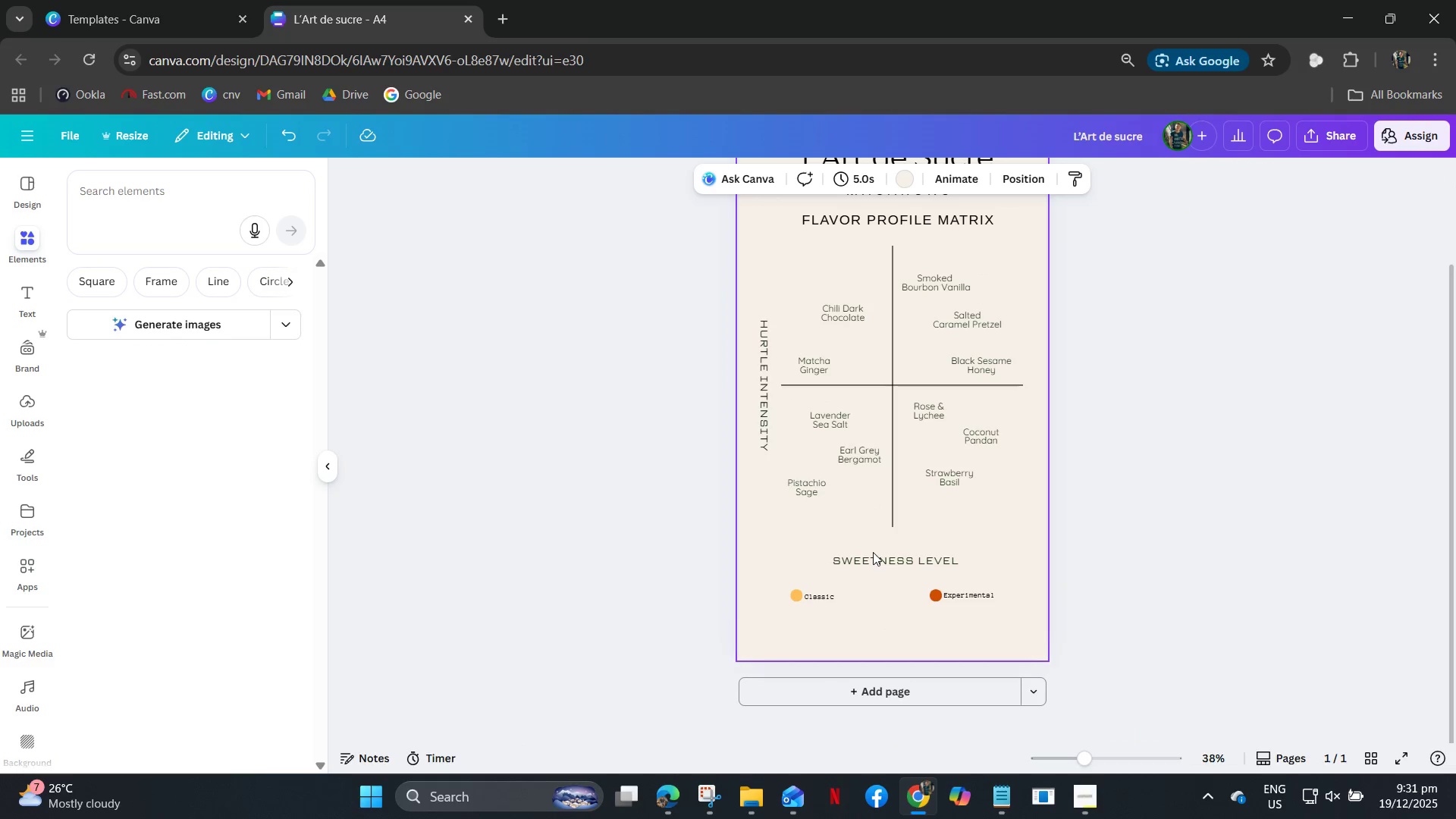 
left_click([876, 563])
 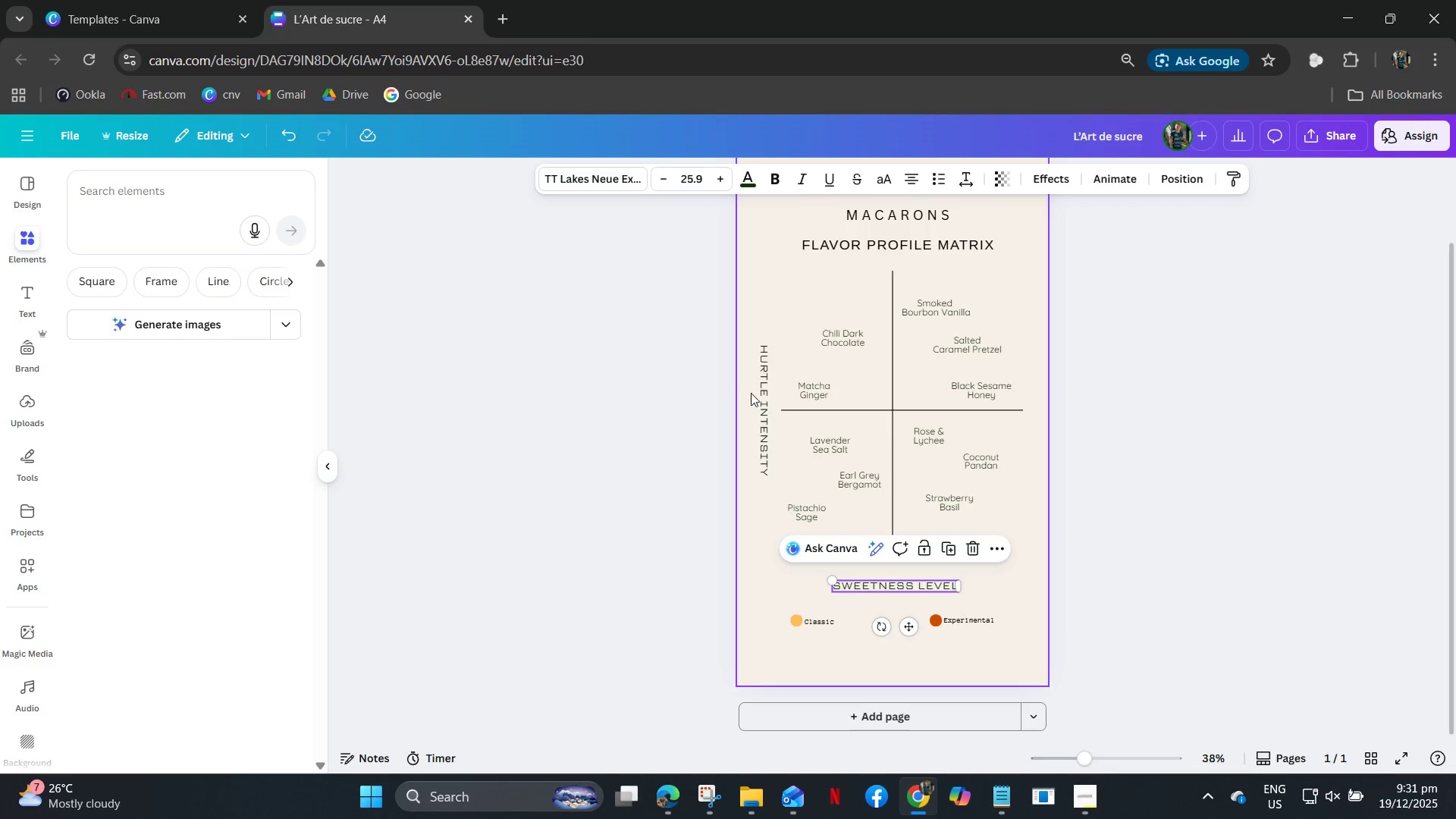 
left_click([771, 403])
 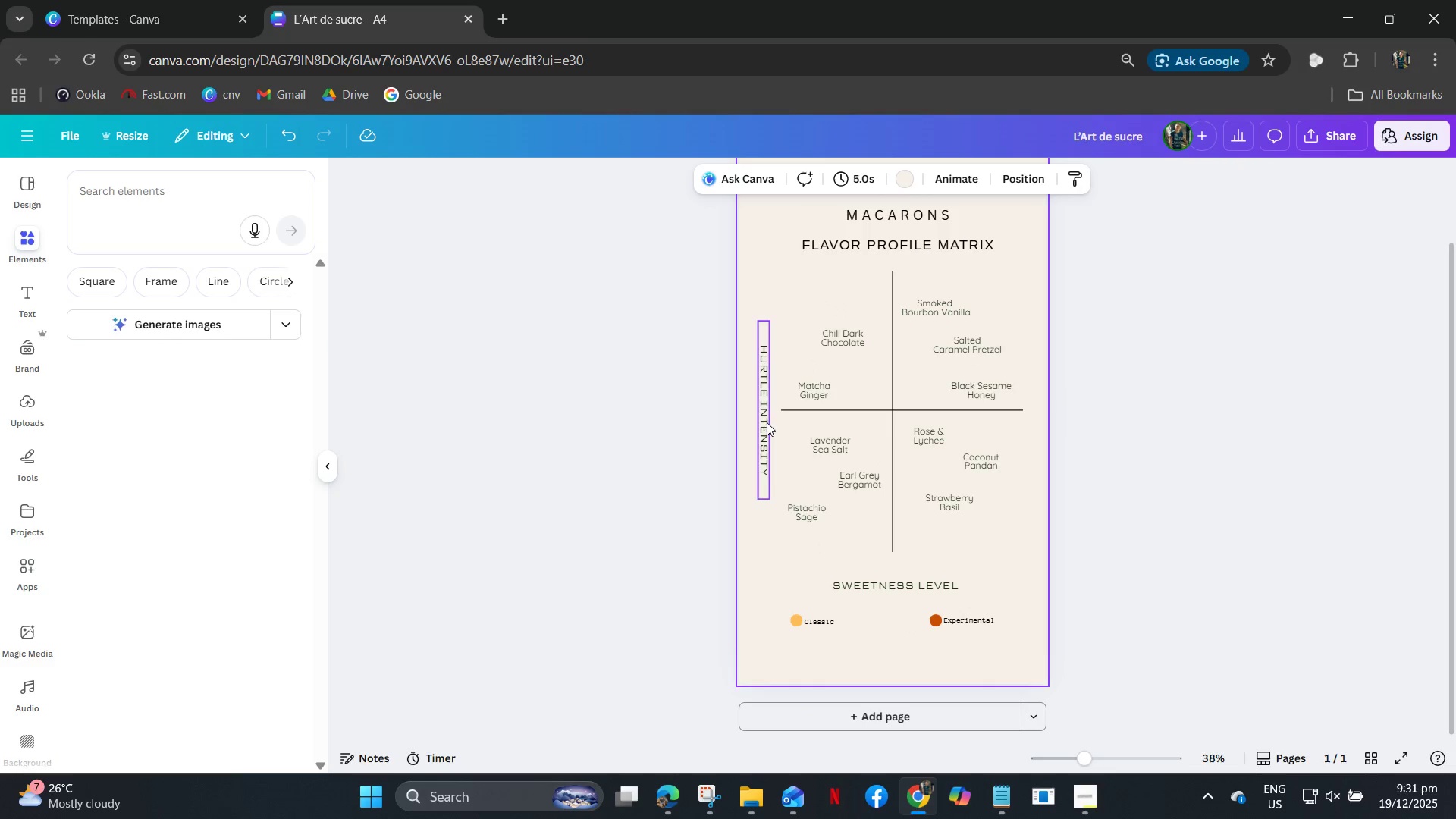 
left_click([766, 424])
 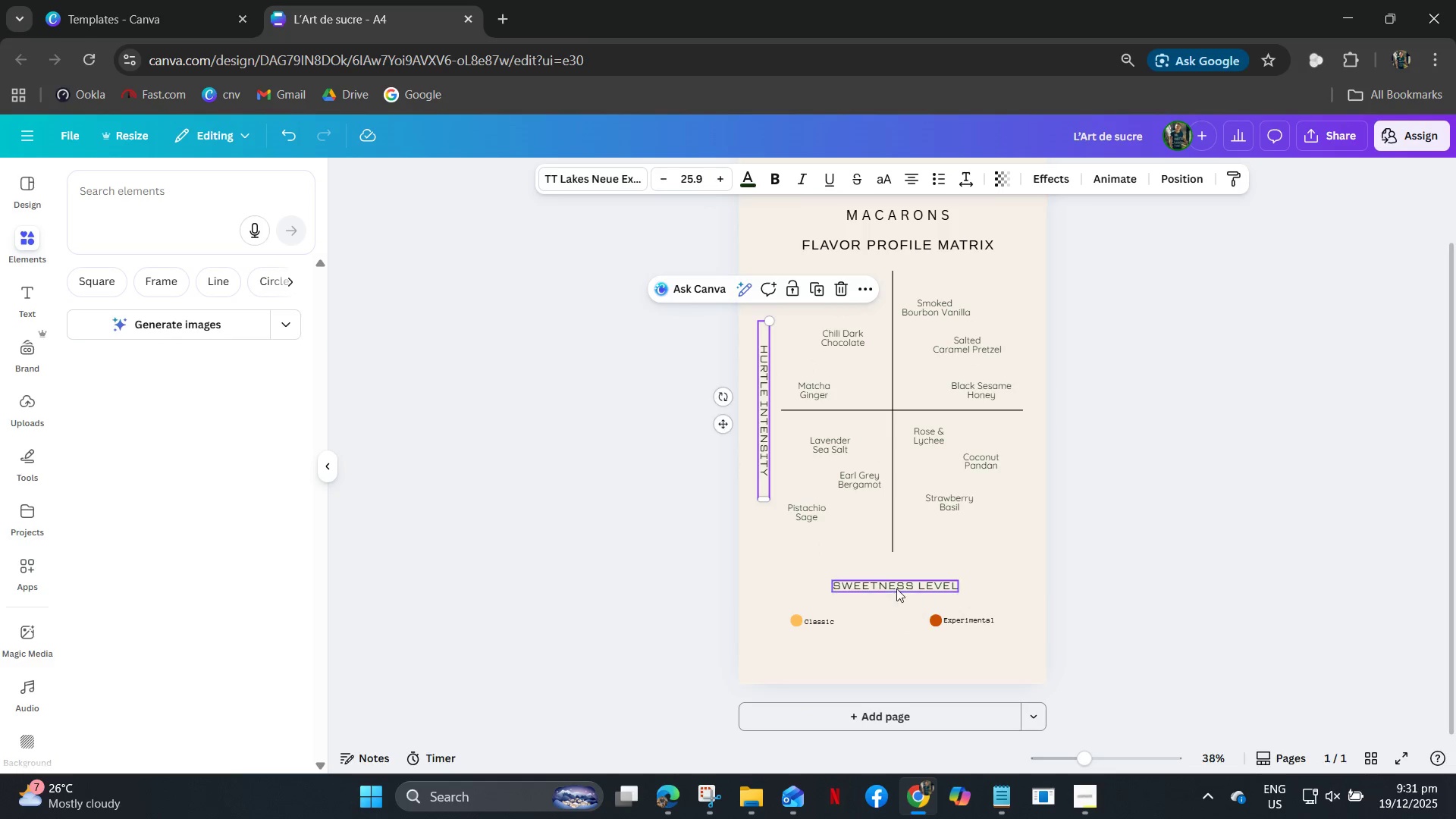 
left_click([884, 581])
 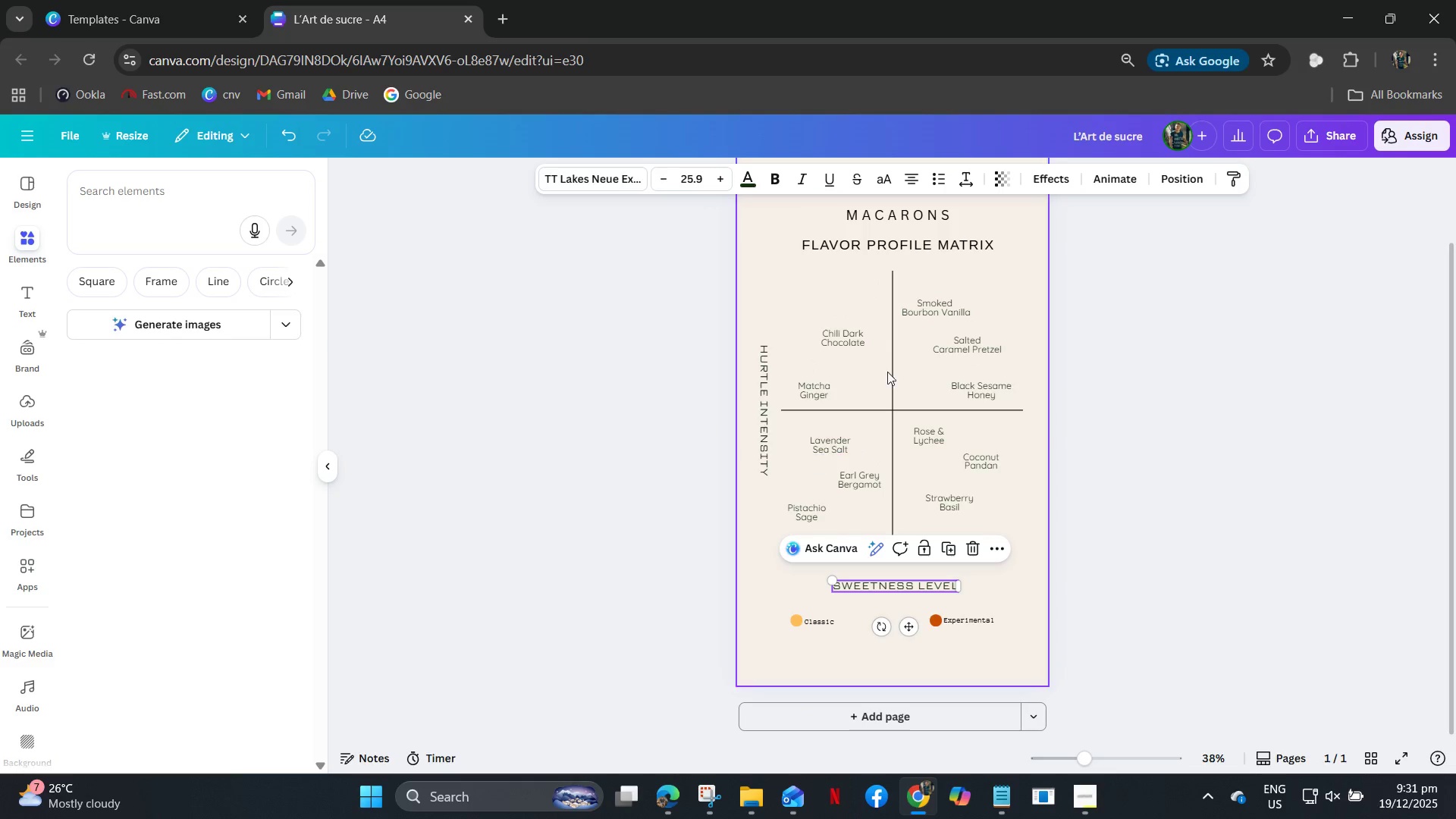 
left_click([899, 247])
 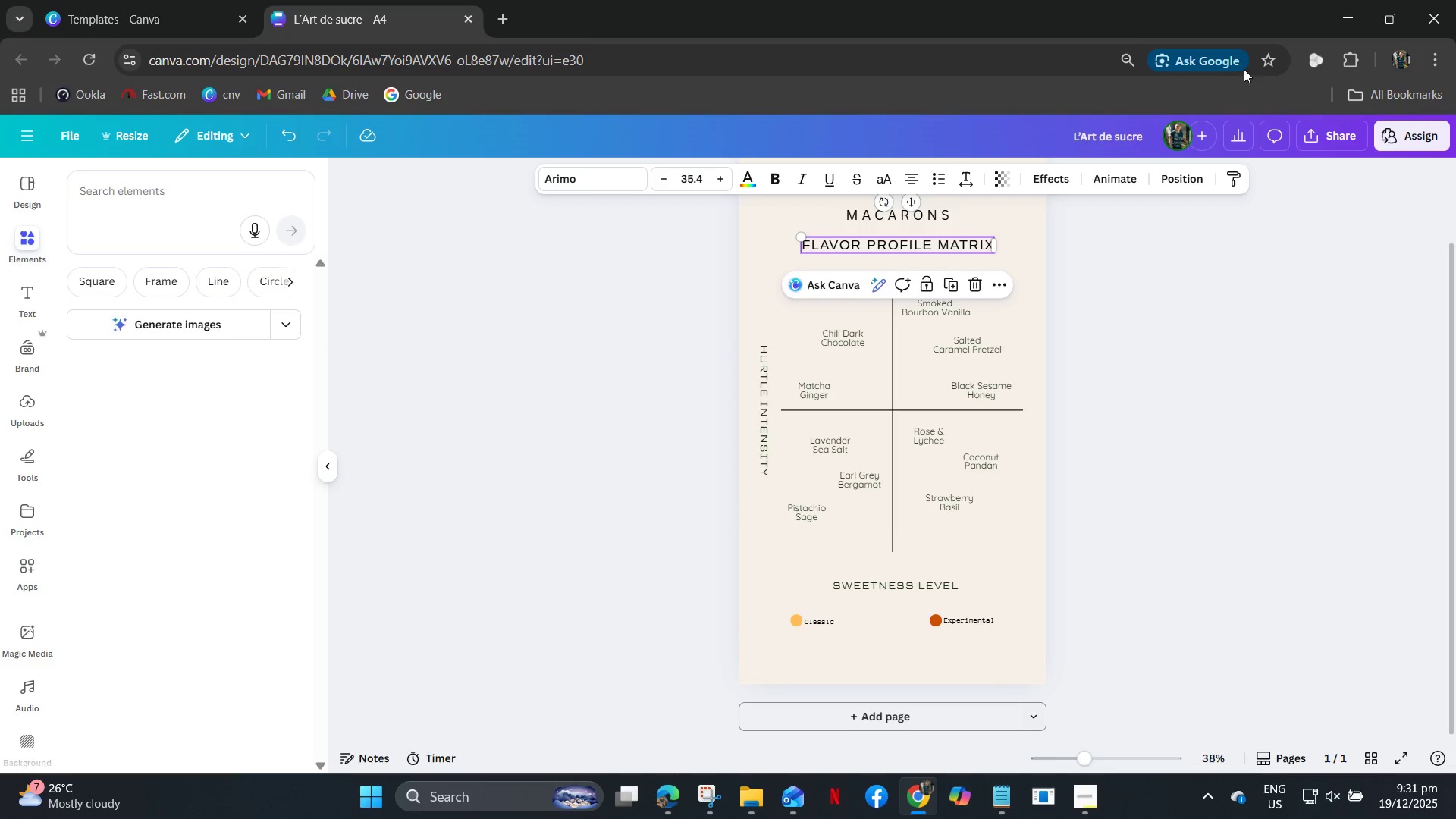 
wait(9.62)
 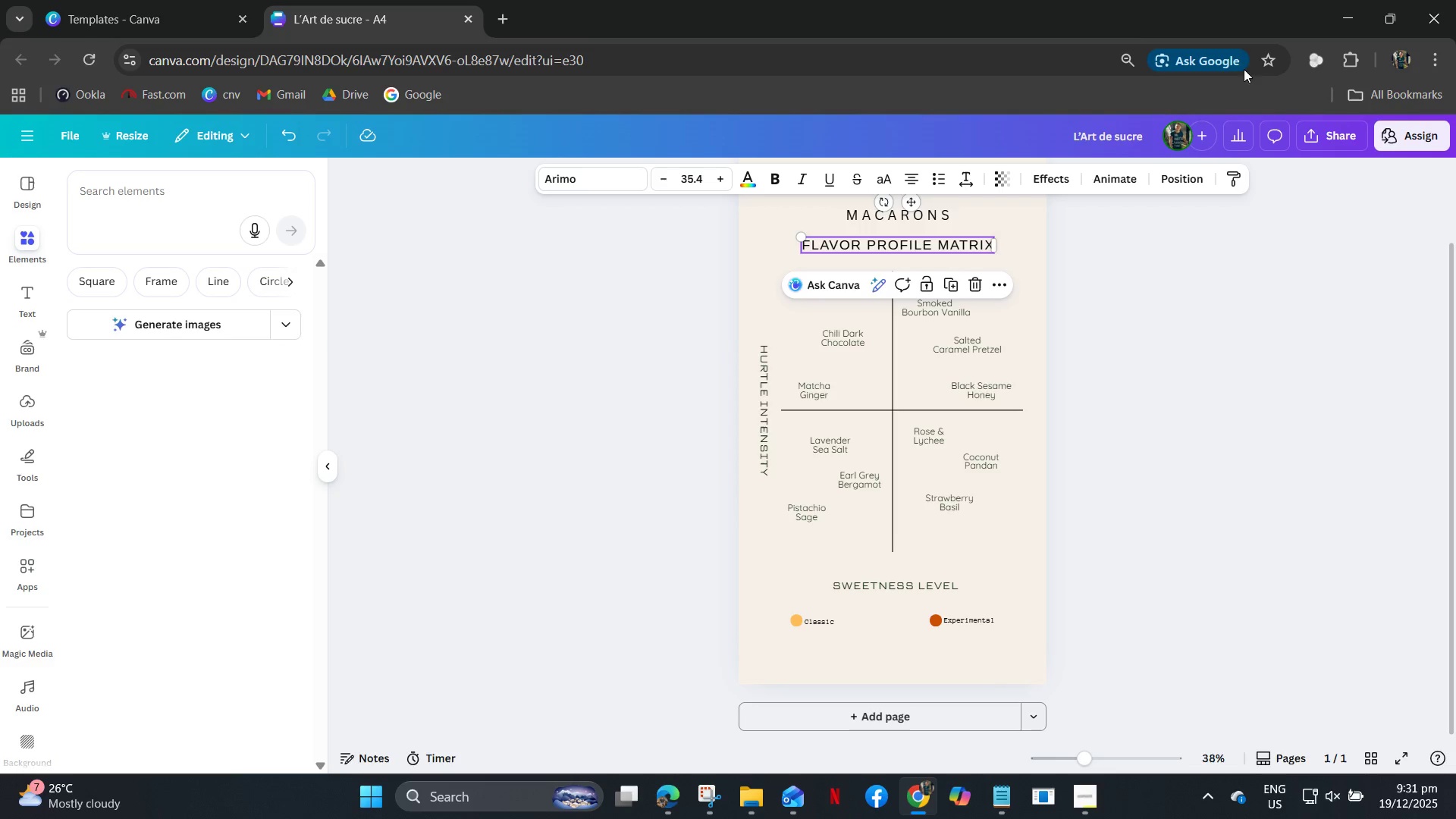 
left_click([1134, 470])
 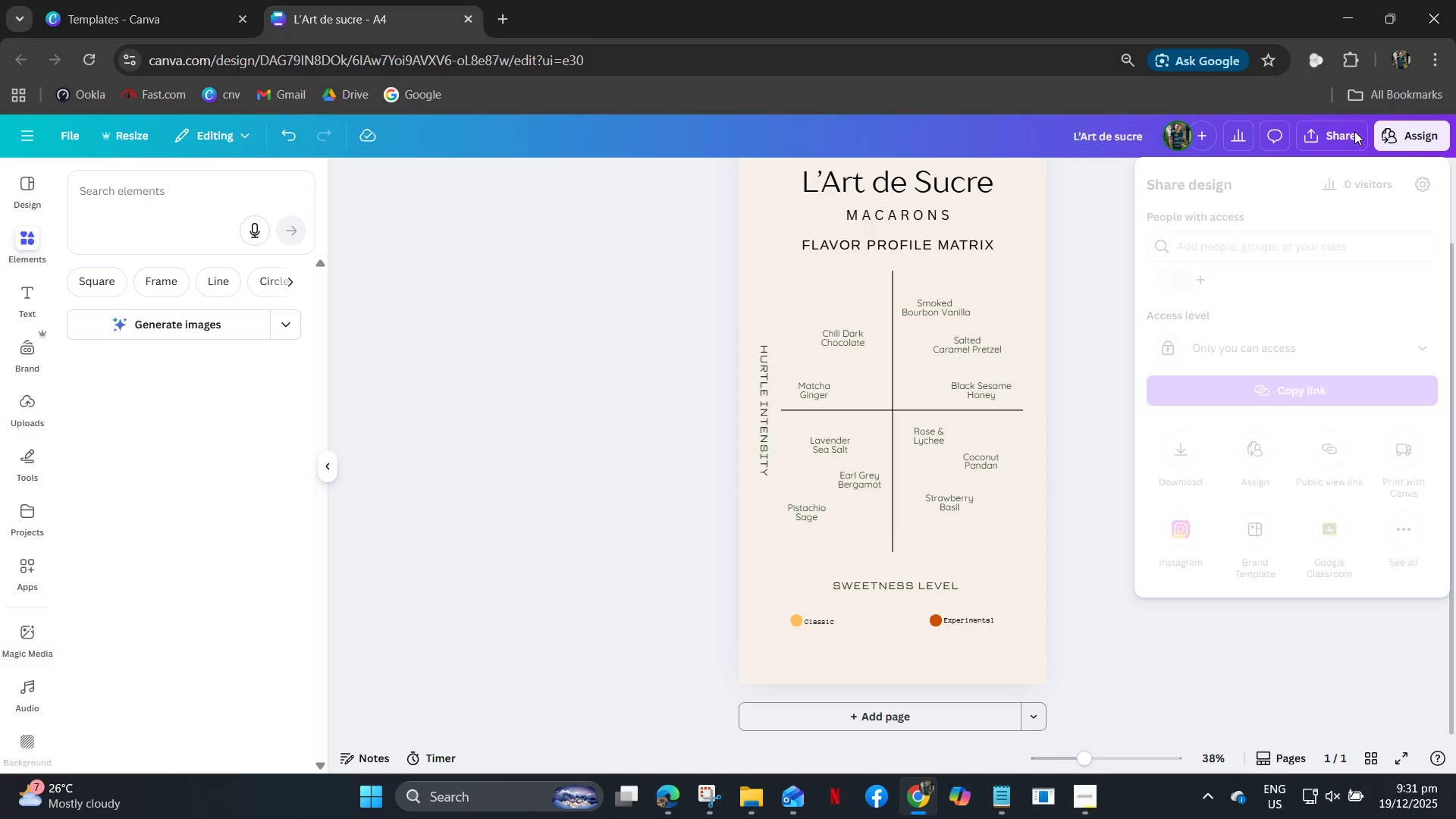 
wait(5.2)
 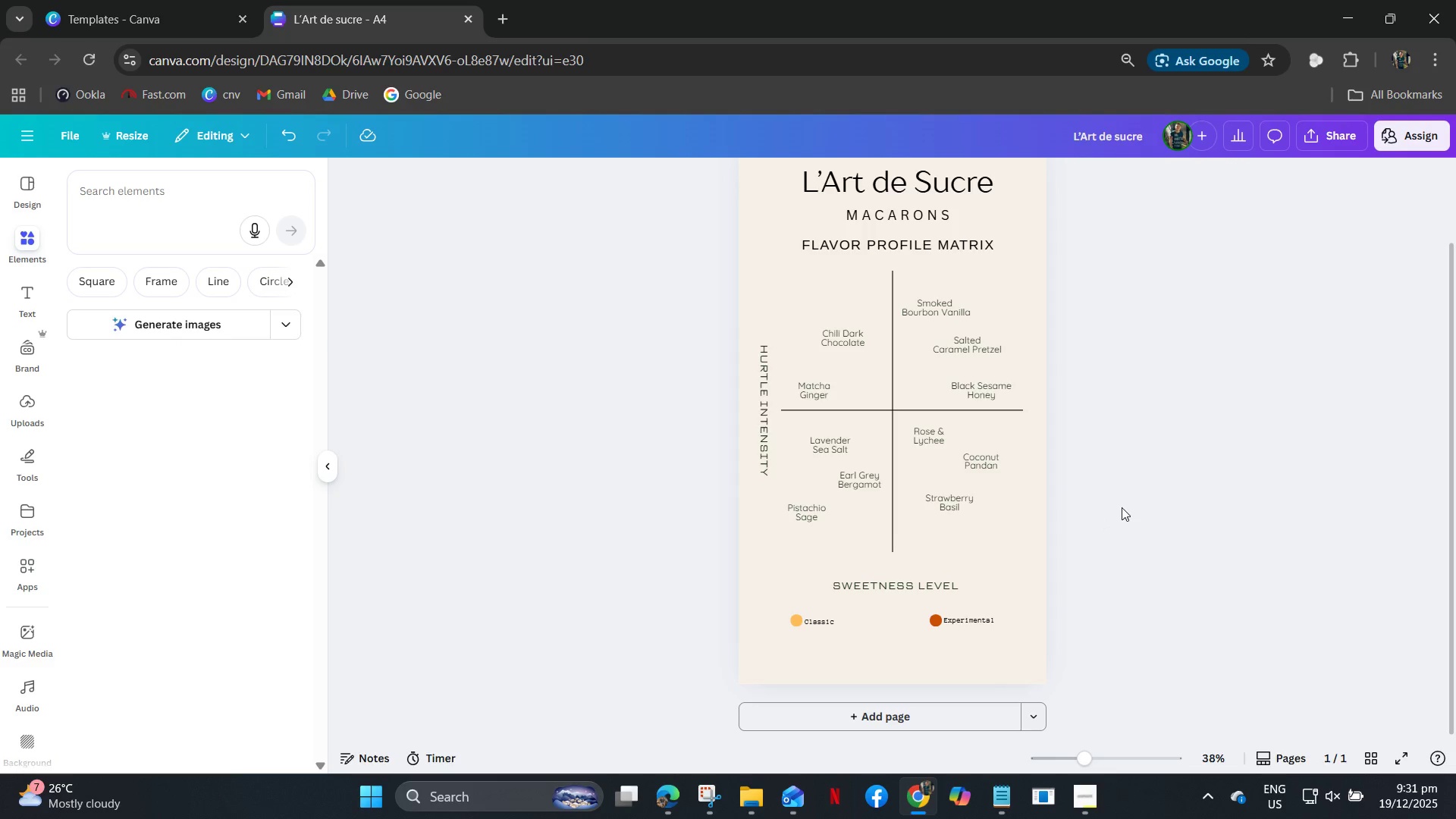 
left_click([1181, 456])
 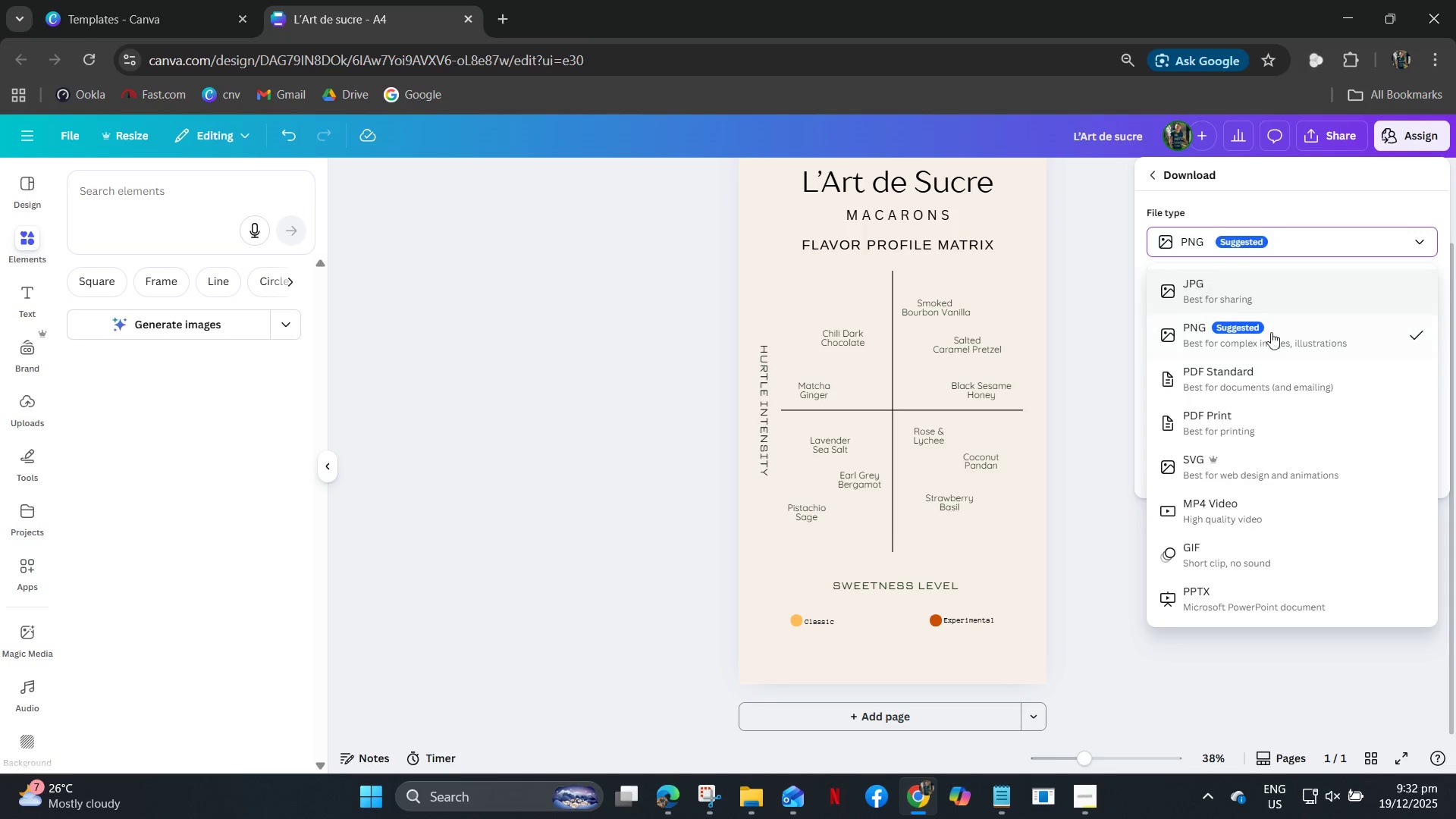 
left_click([1252, 375])
 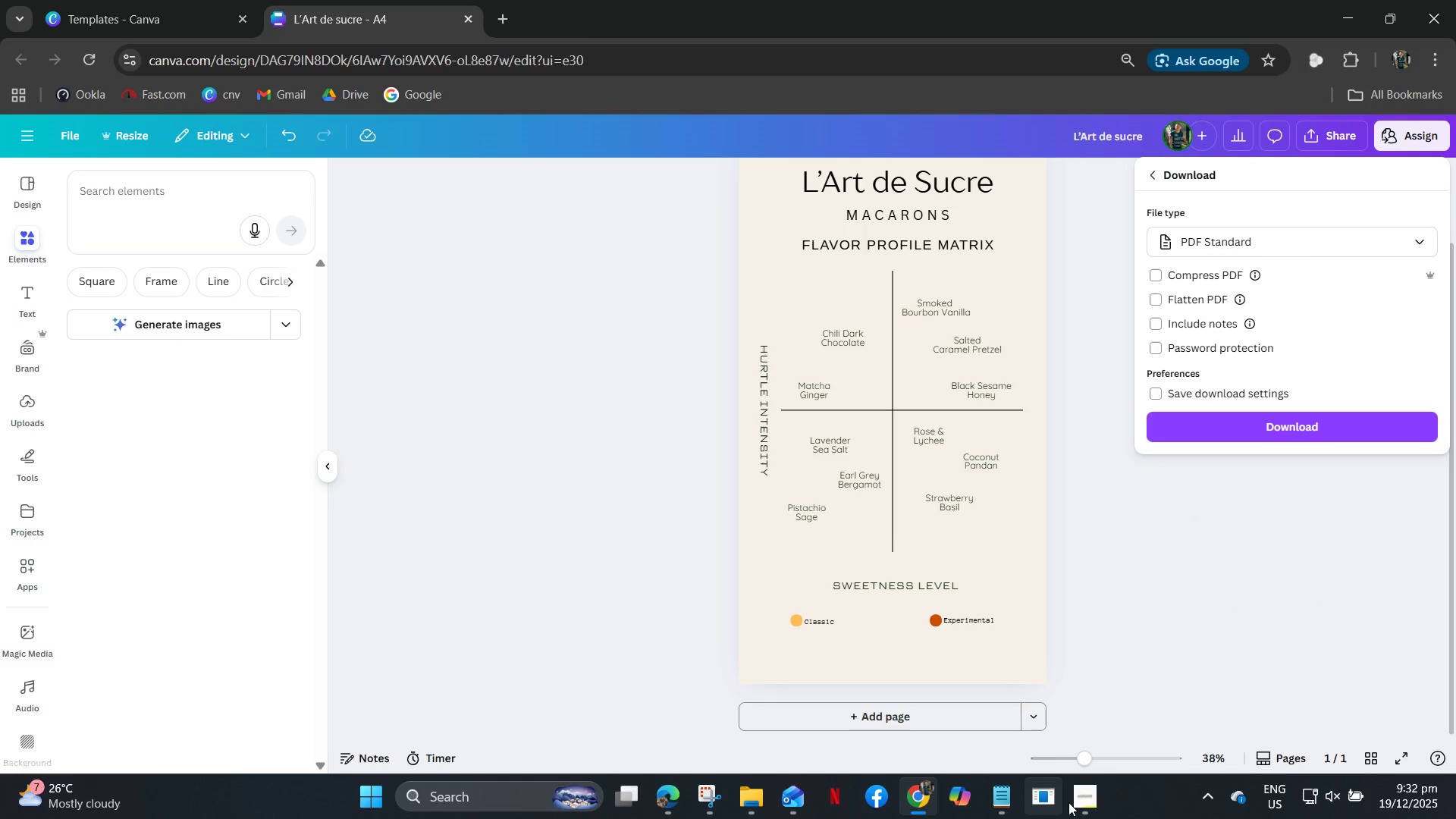 
left_click([1078, 801])